 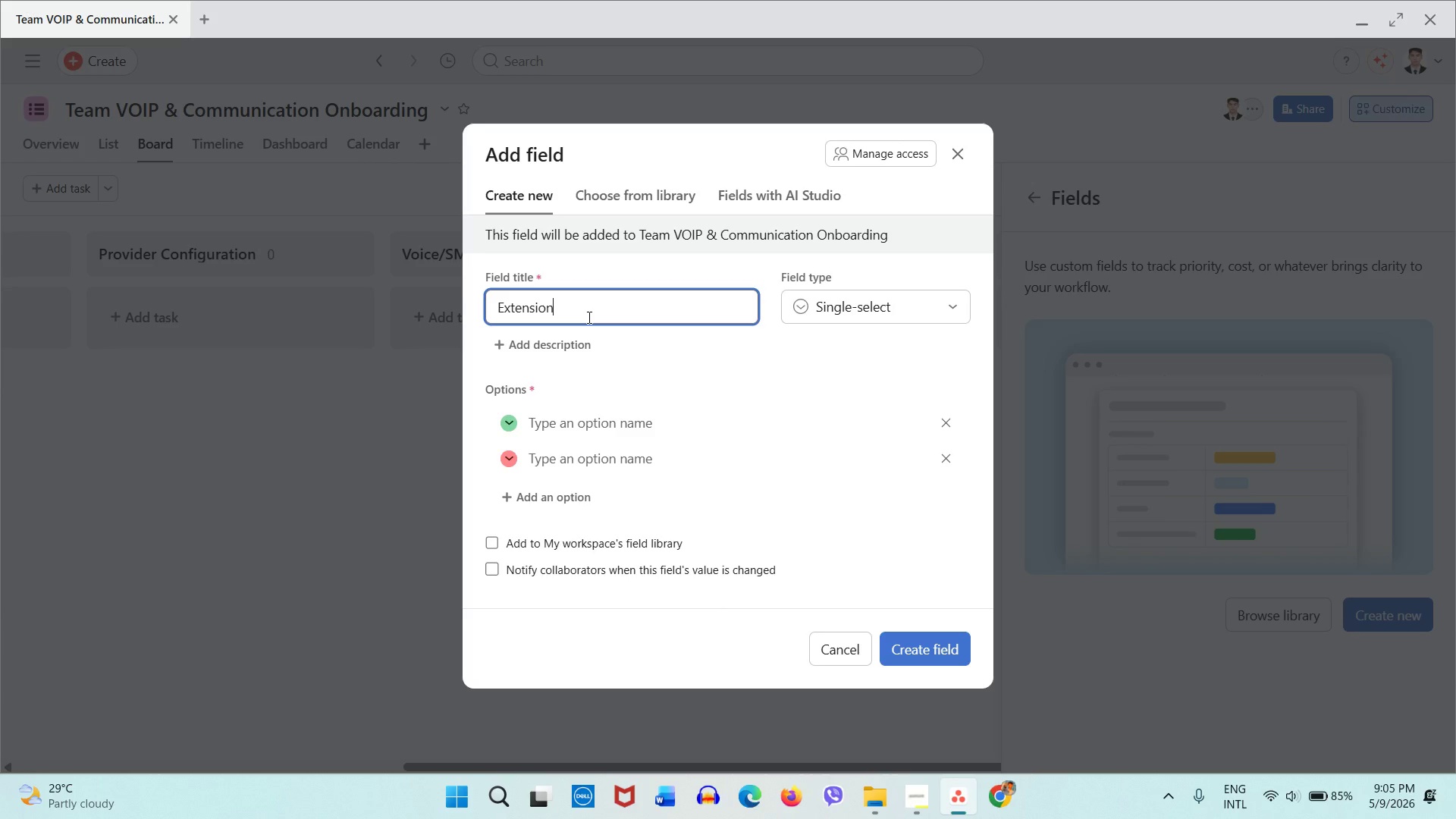 
left_click([813, 316])
 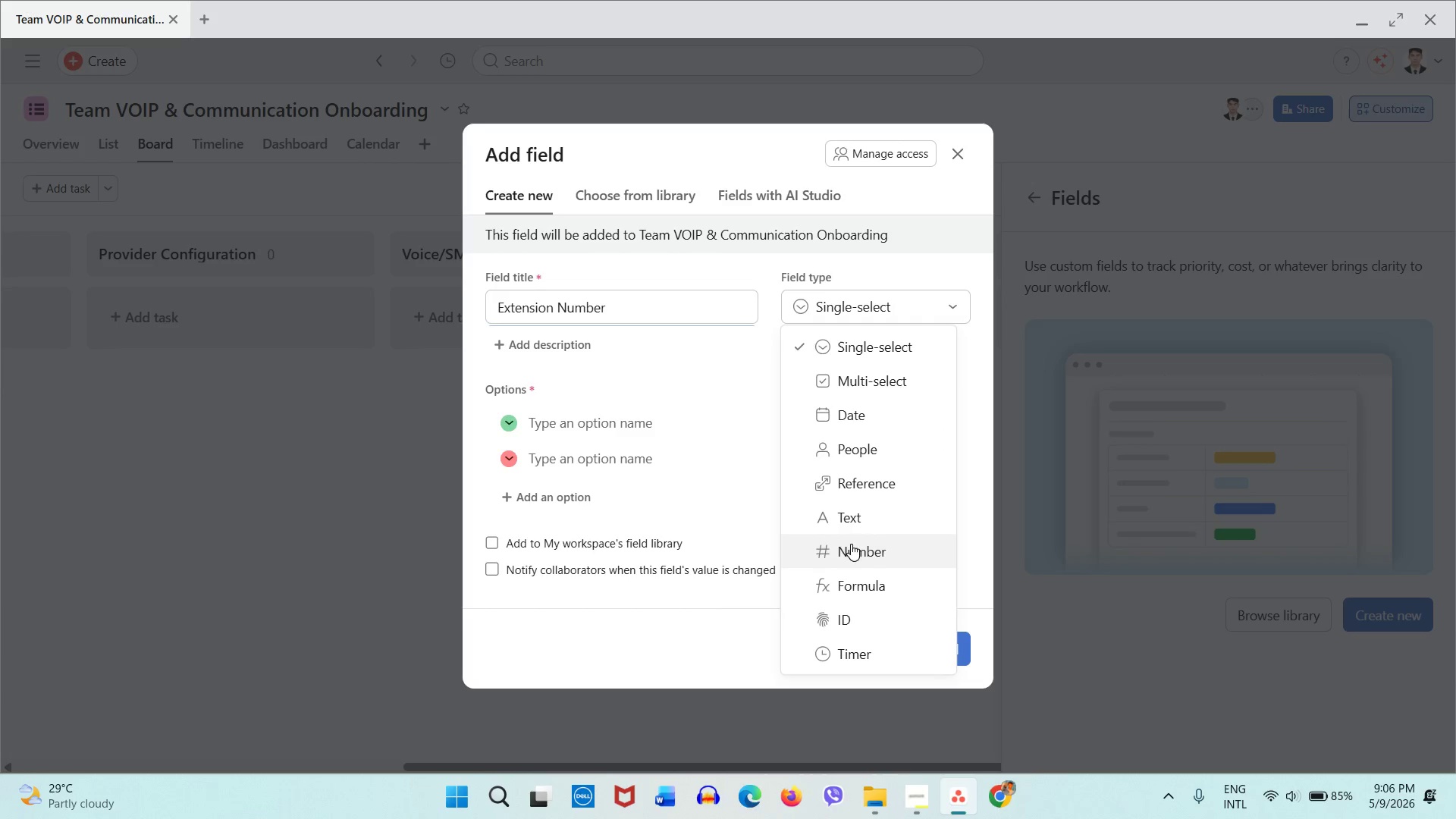 
left_click([871, 559])
 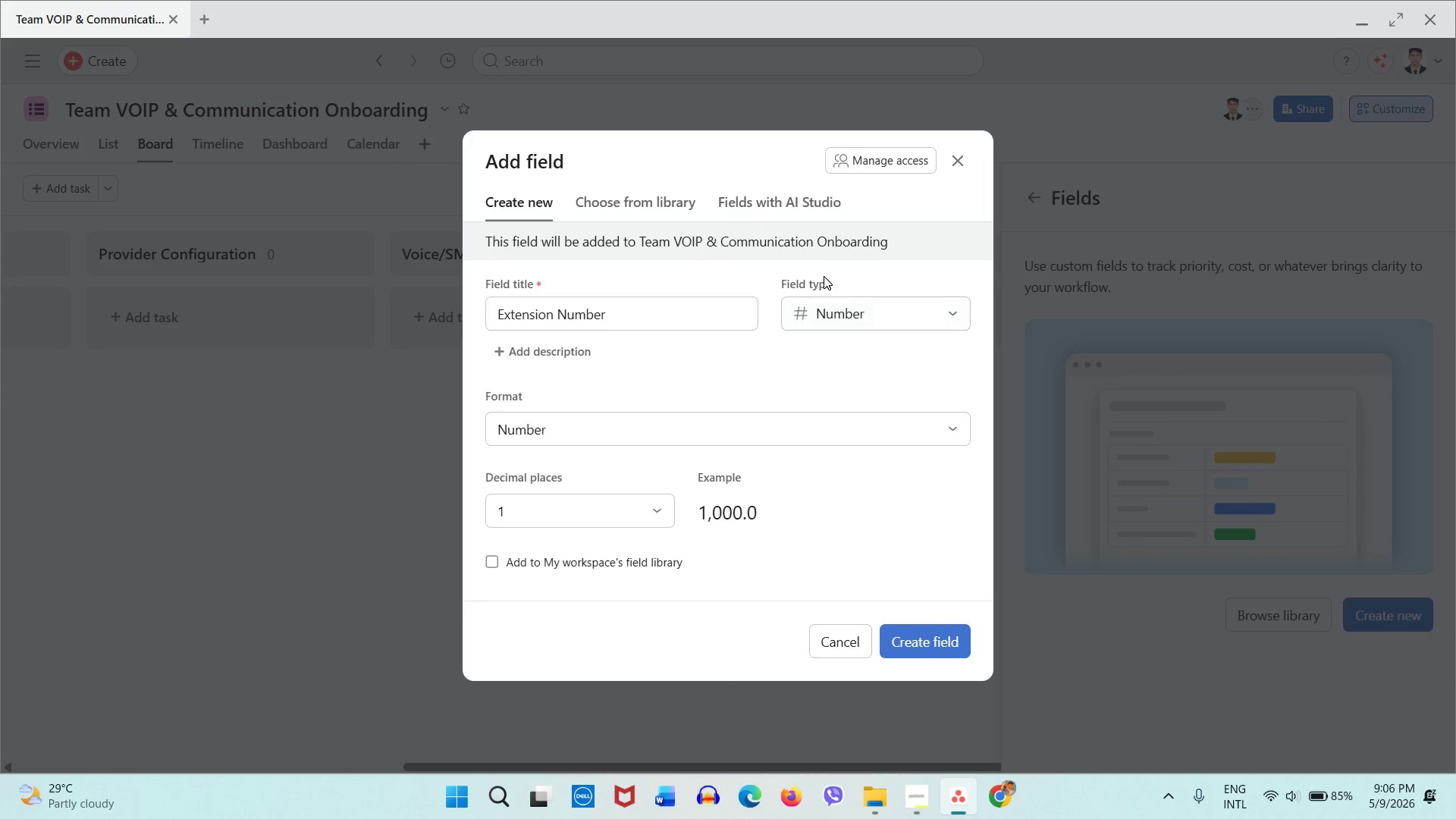 
left_click([767, 267])
 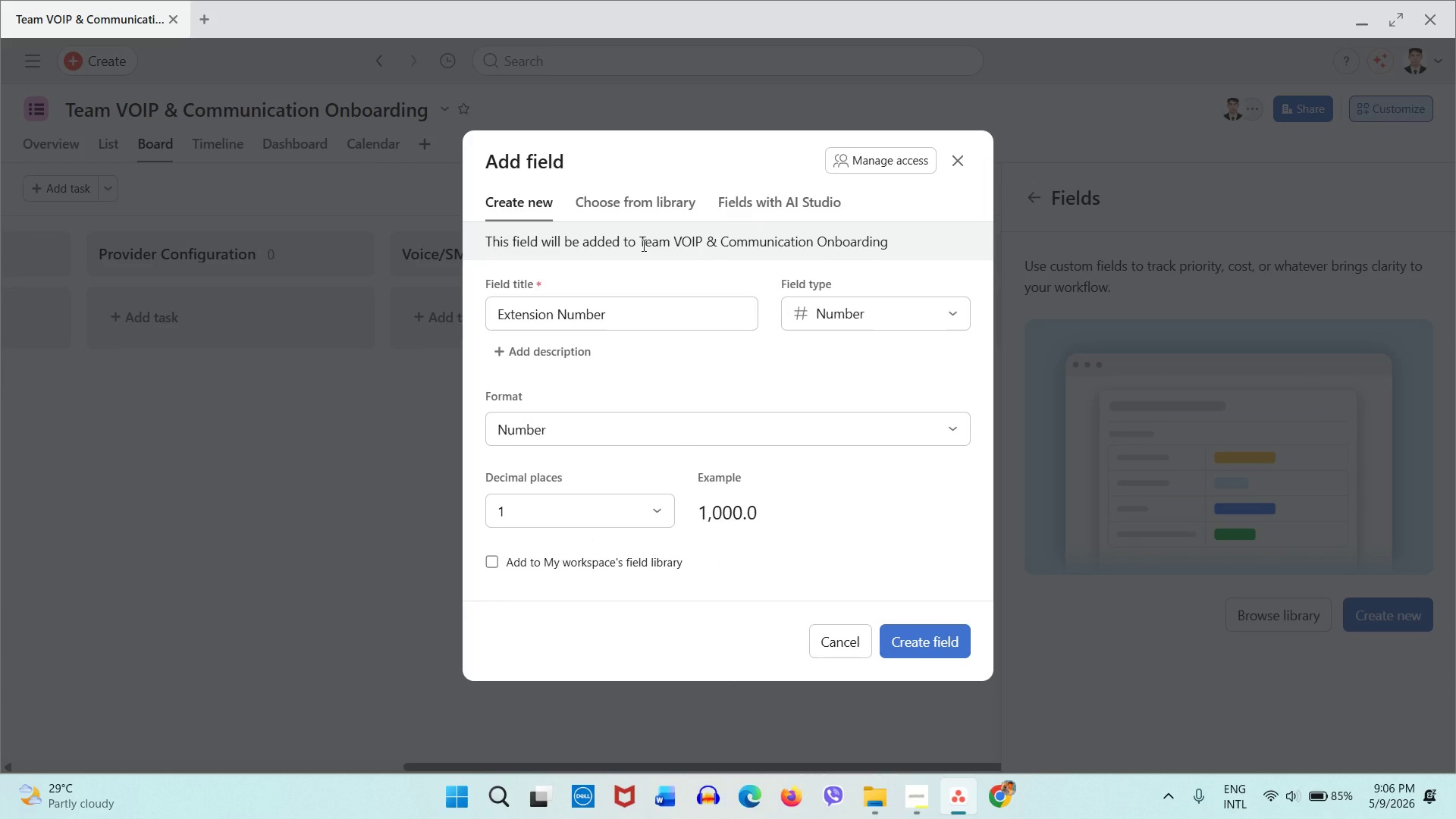 
double_click([642, 245])
 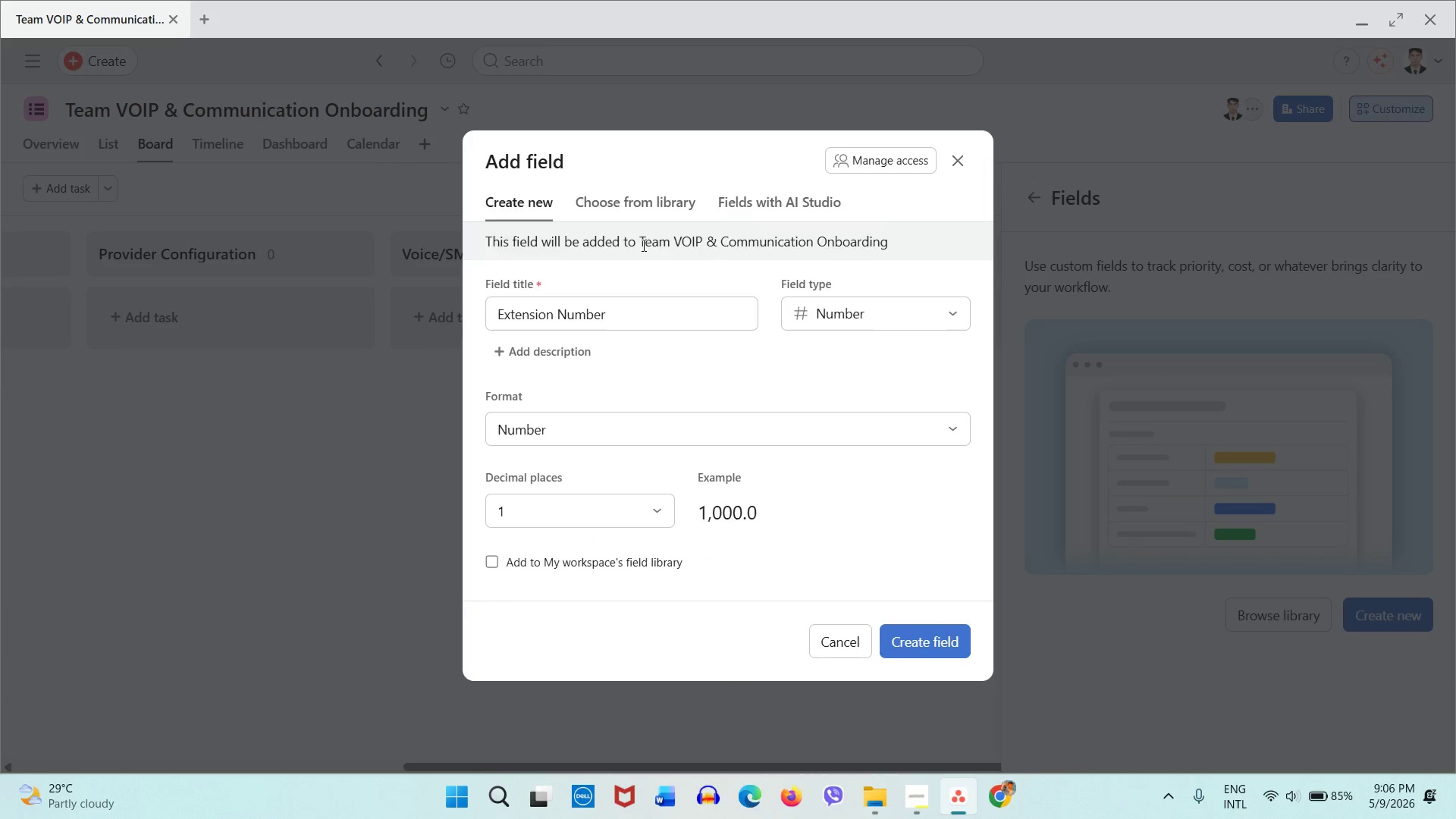 
triple_click([642, 245])
 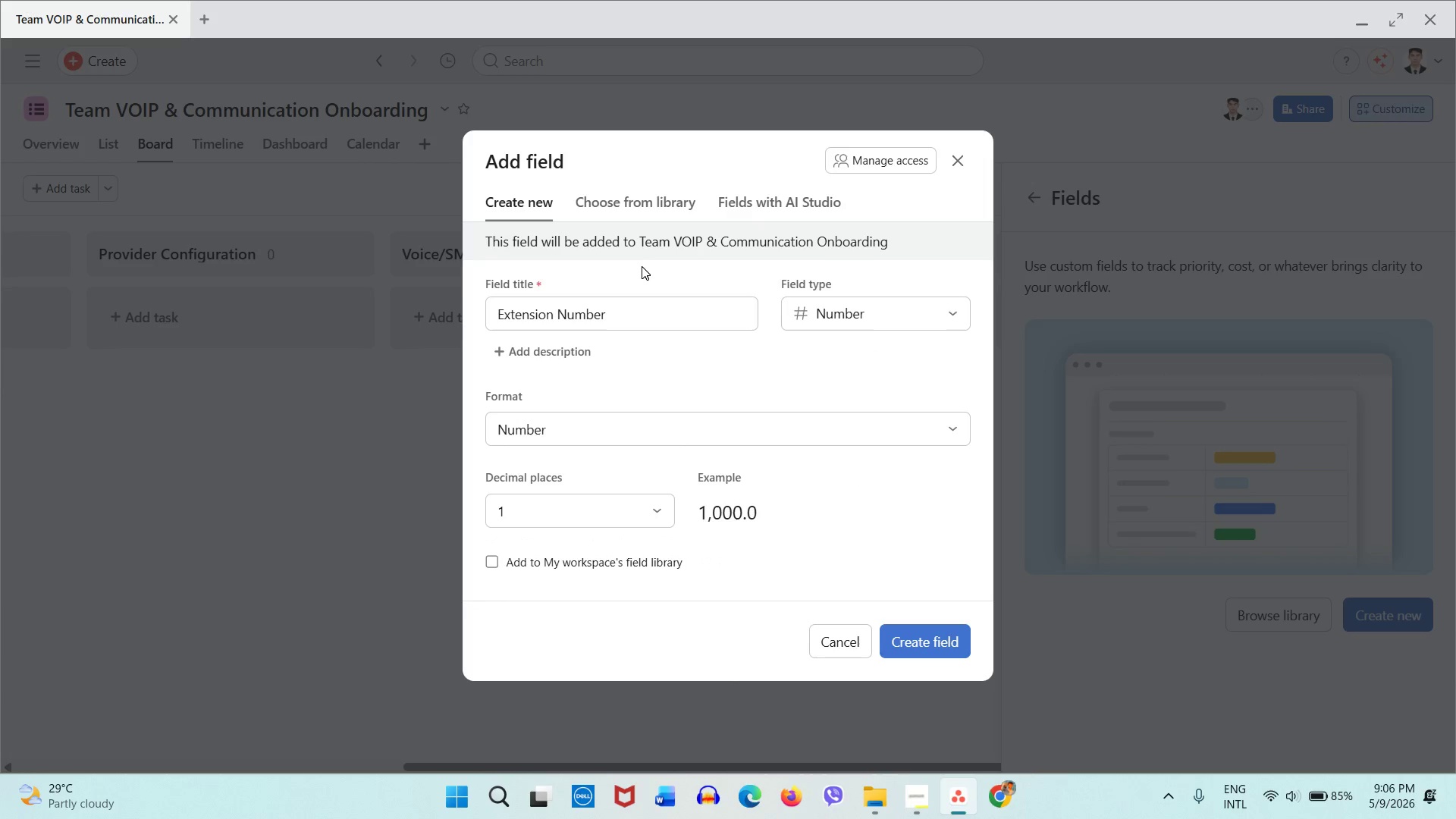 
triple_click([642, 266])
 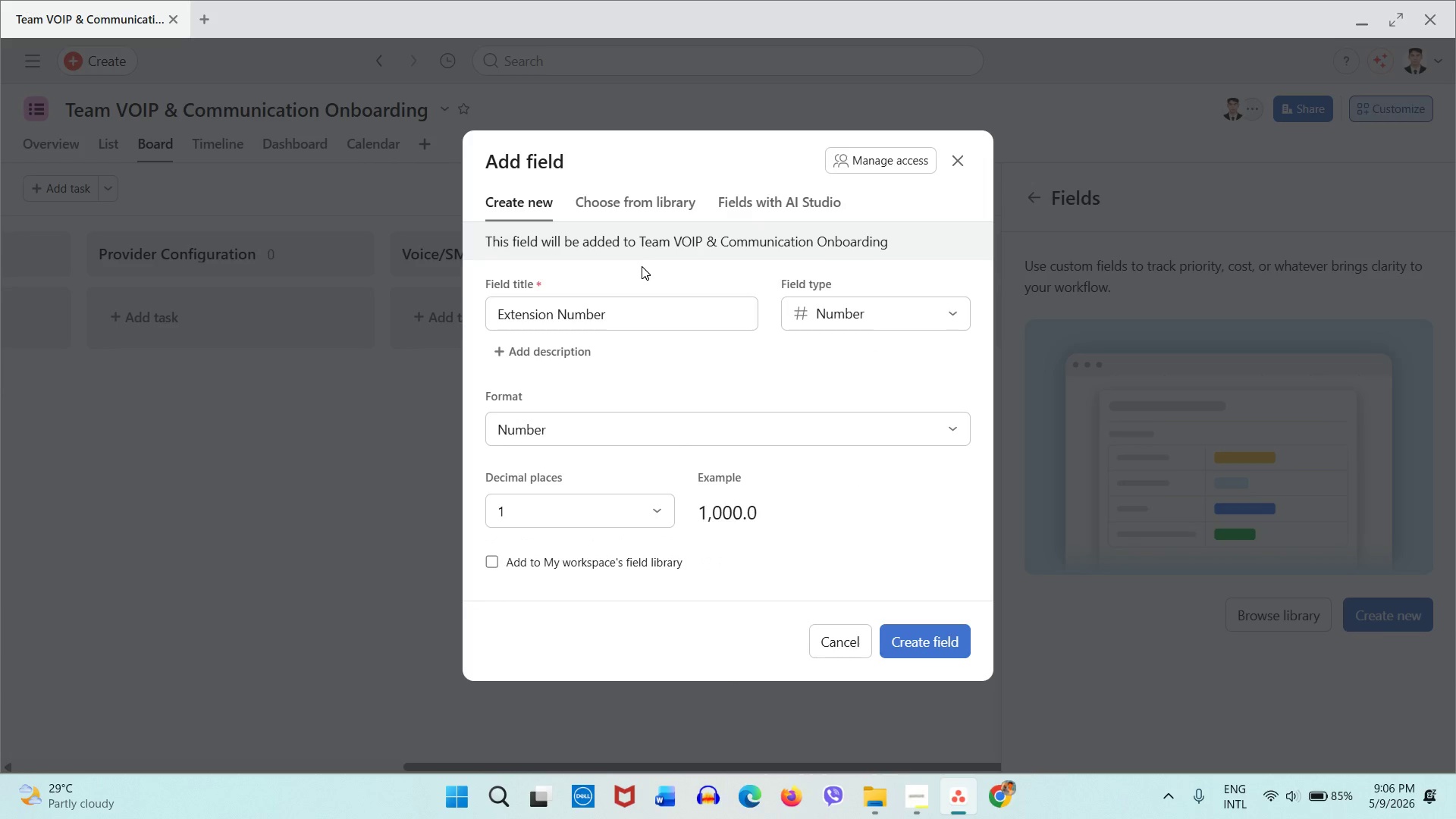 
key(Alt+AltLeft)
 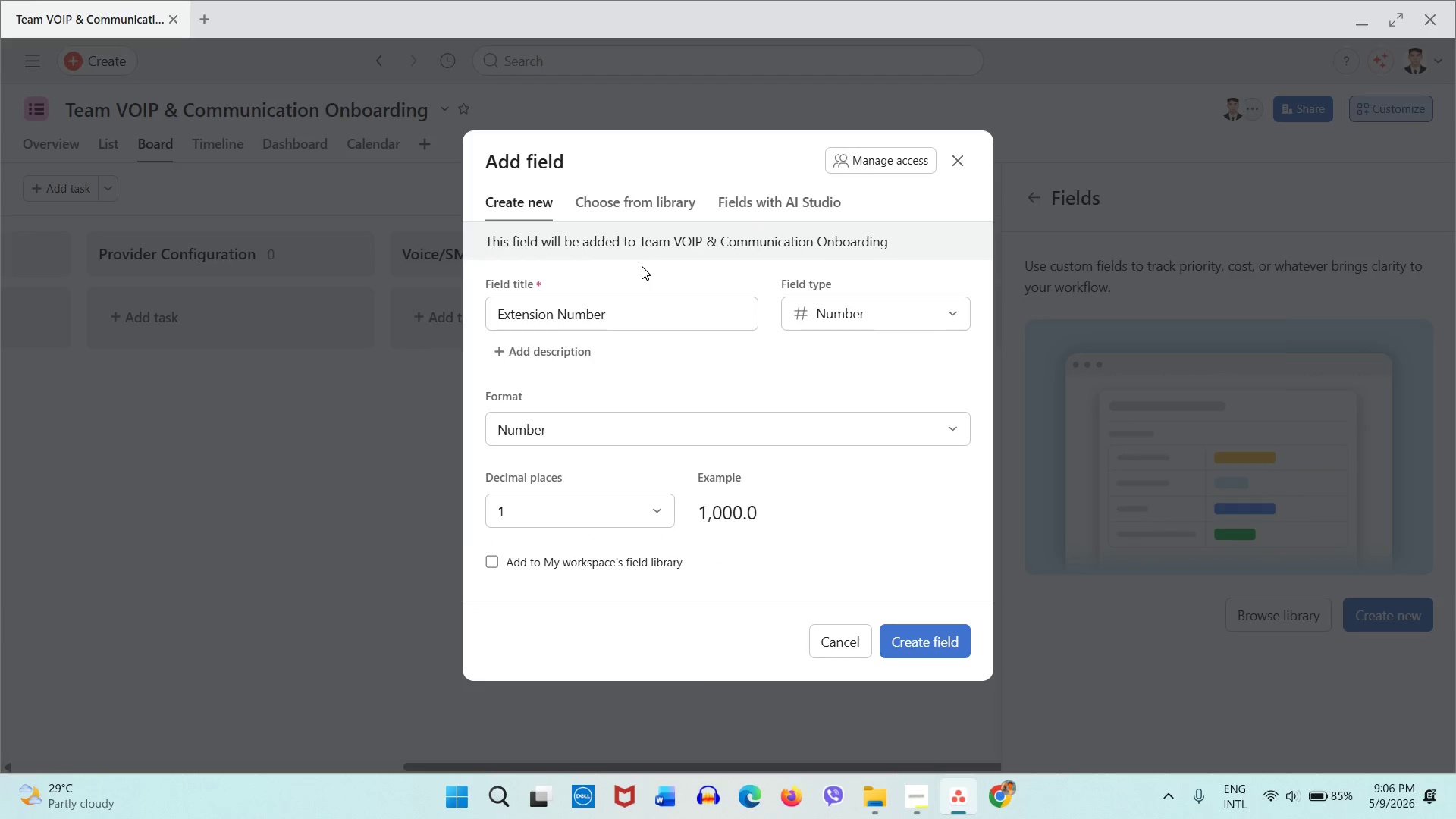 
key(Alt+Tab)